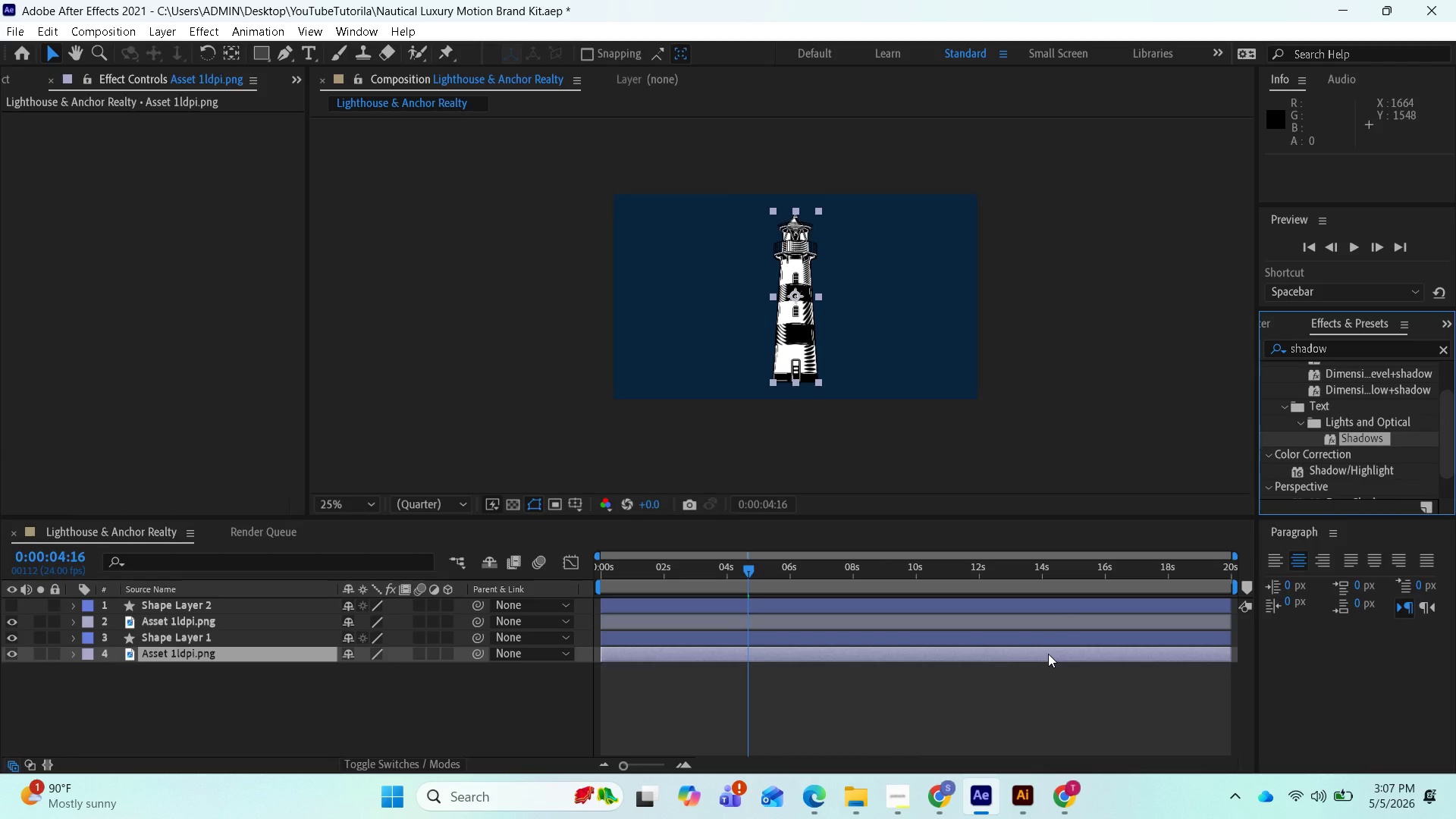 
left_click([1048, 654])
 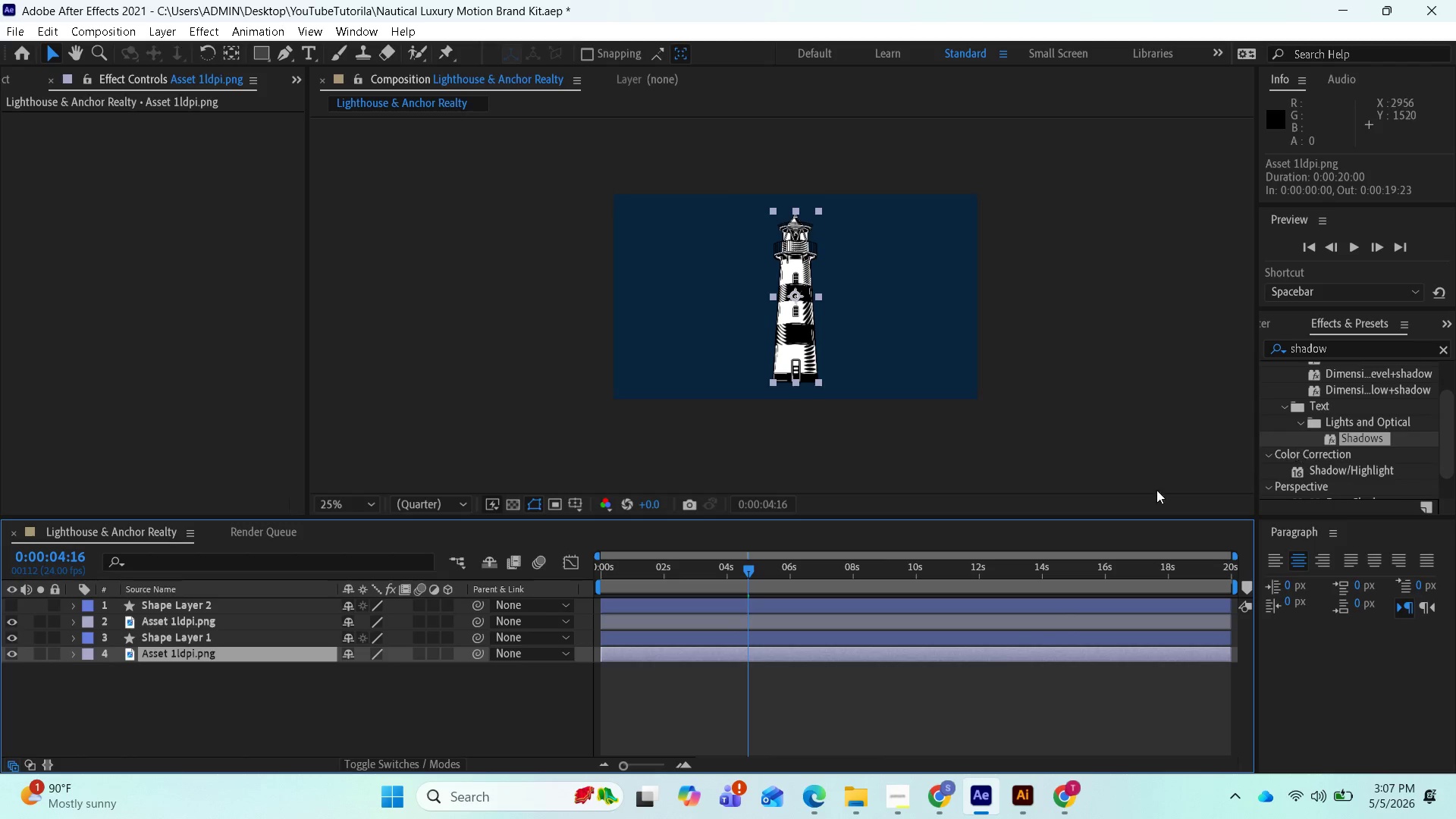 
scroll: coordinate [1311, 437], scroll_direction: down, amount: 2.0
 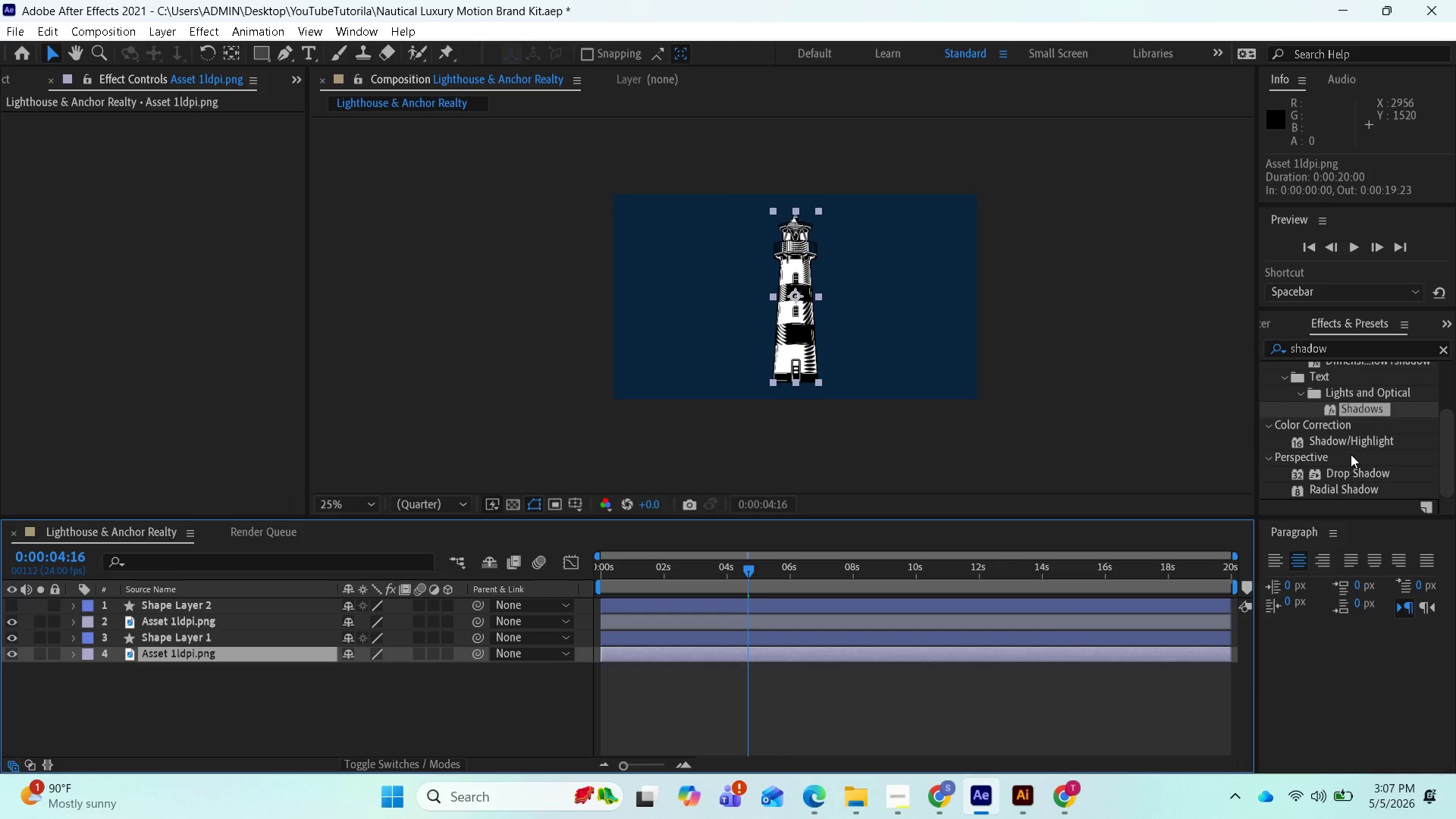 
left_click_drag(start_coordinate=[1345, 474], to_coordinate=[1069, 654])
 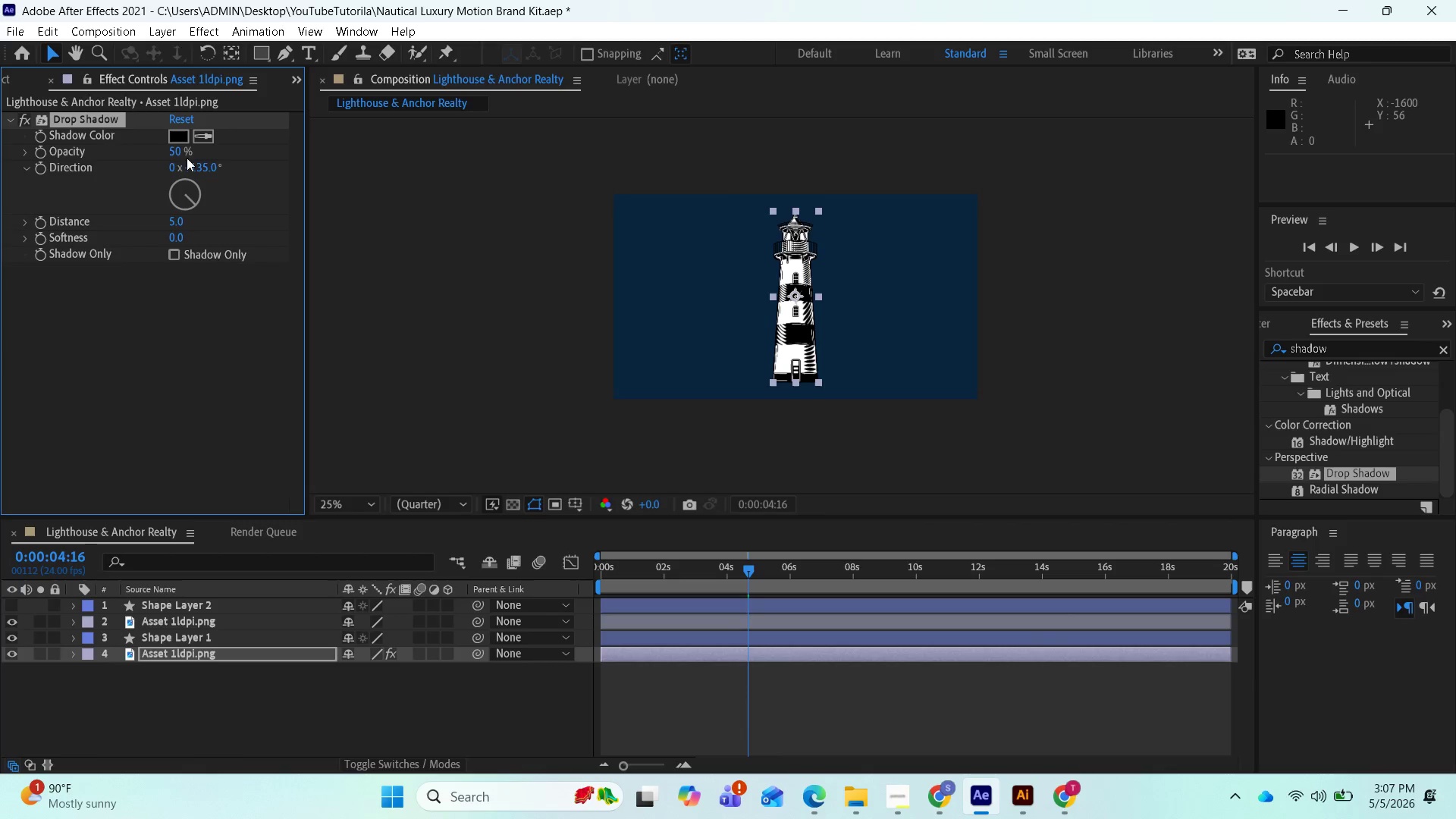 
left_click([186, 138])
 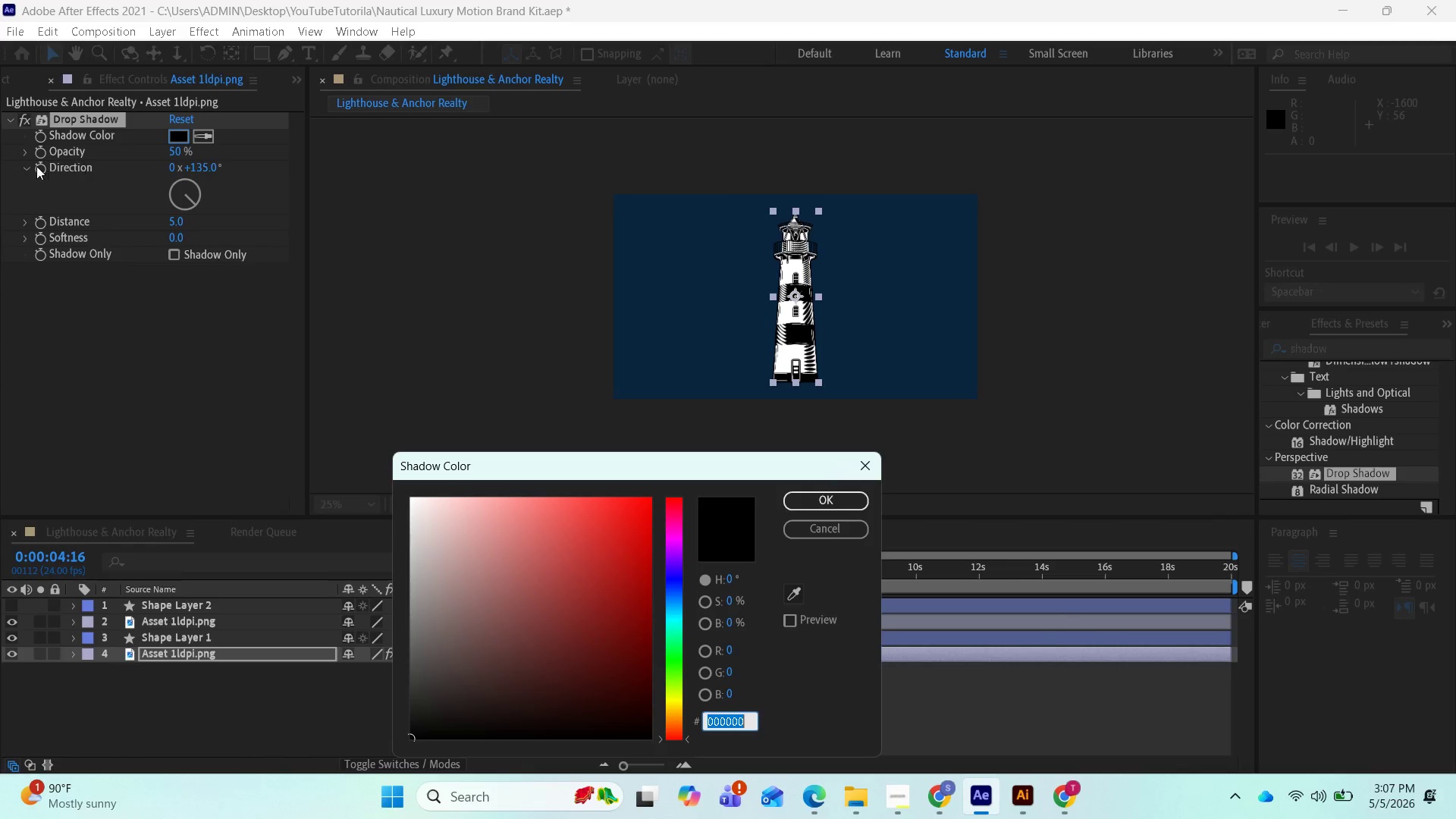 
left_click([22, 146])
 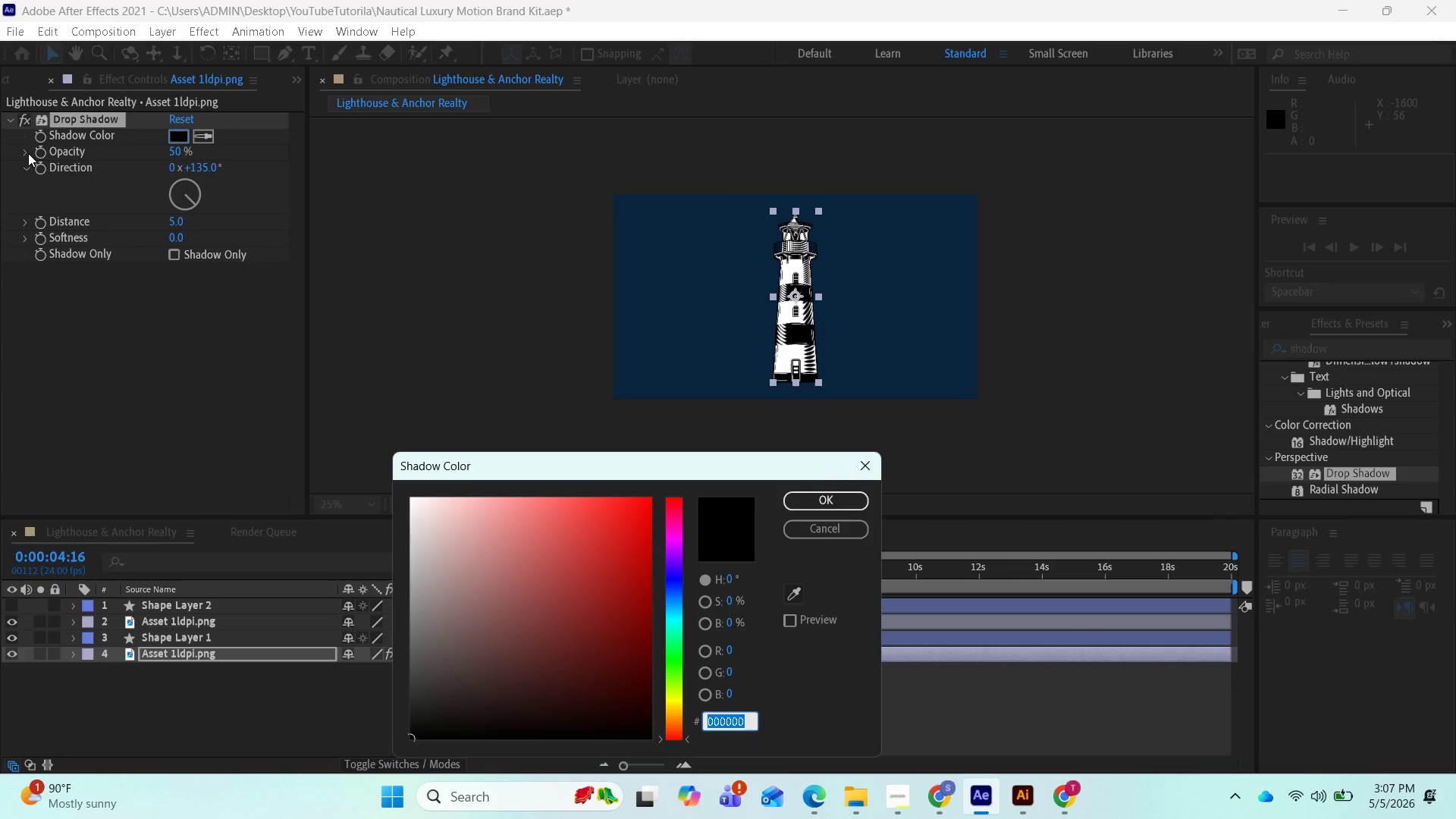 
left_click_drag(start_coordinate=[28, 153], to_coordinate=[66, 153])
 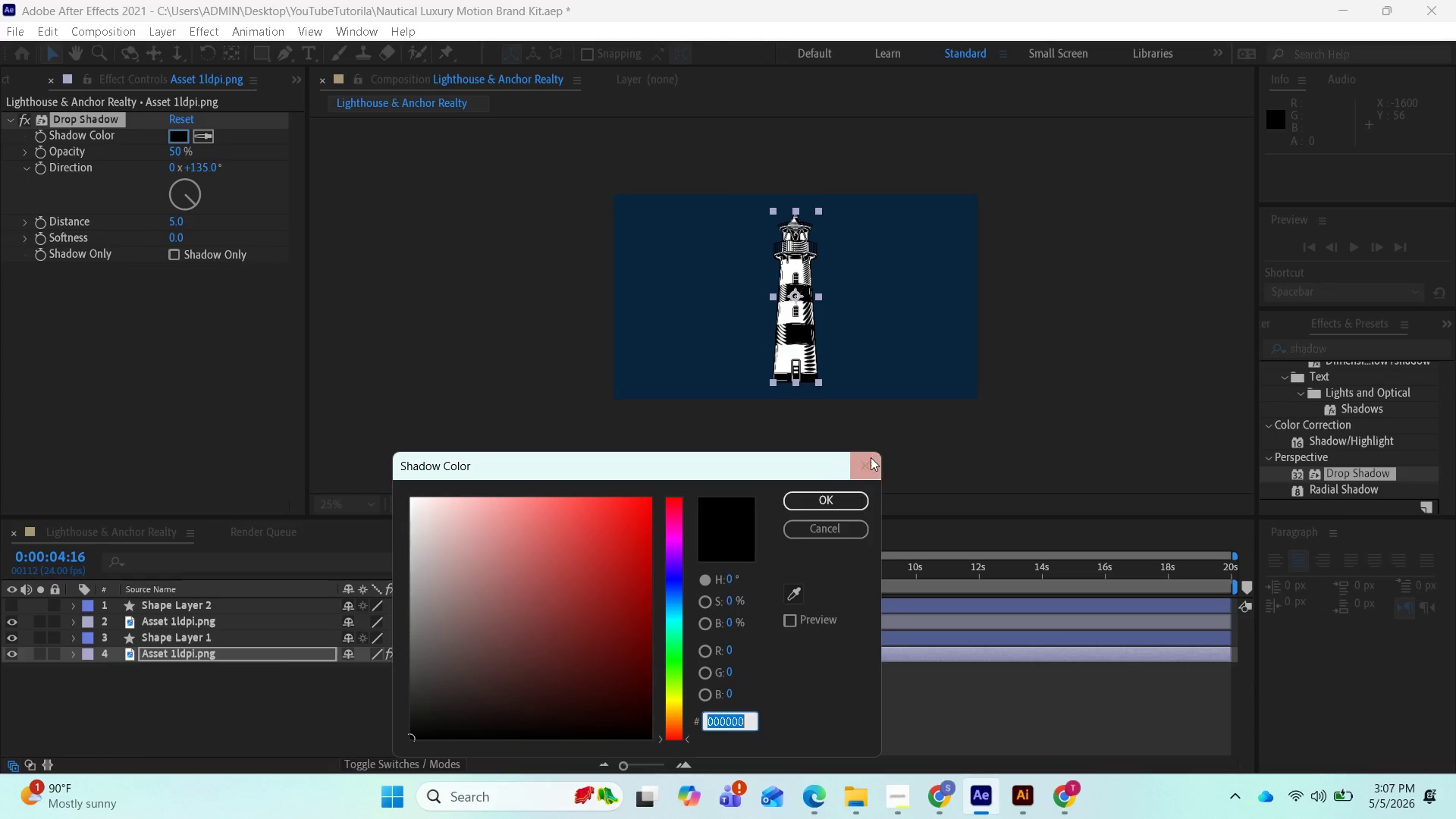 